 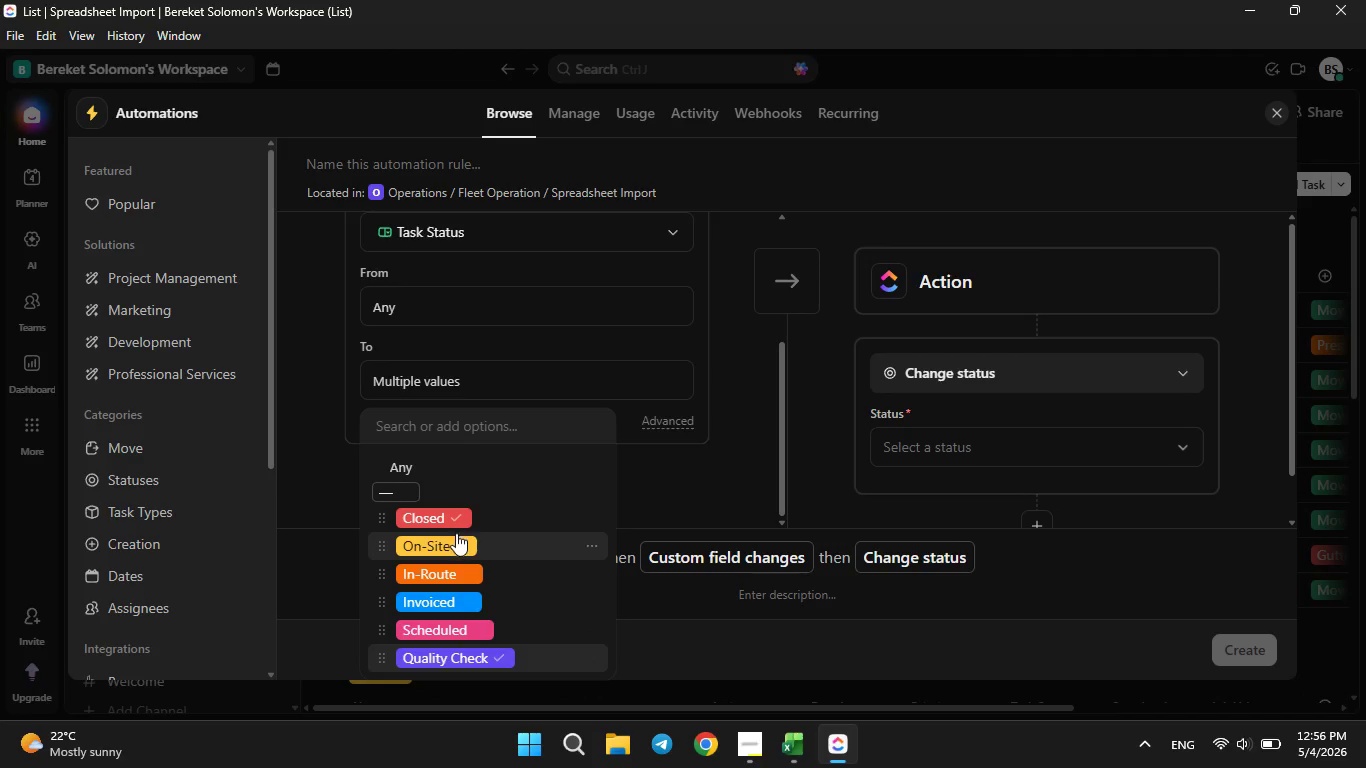 
double_click([533, 379])
 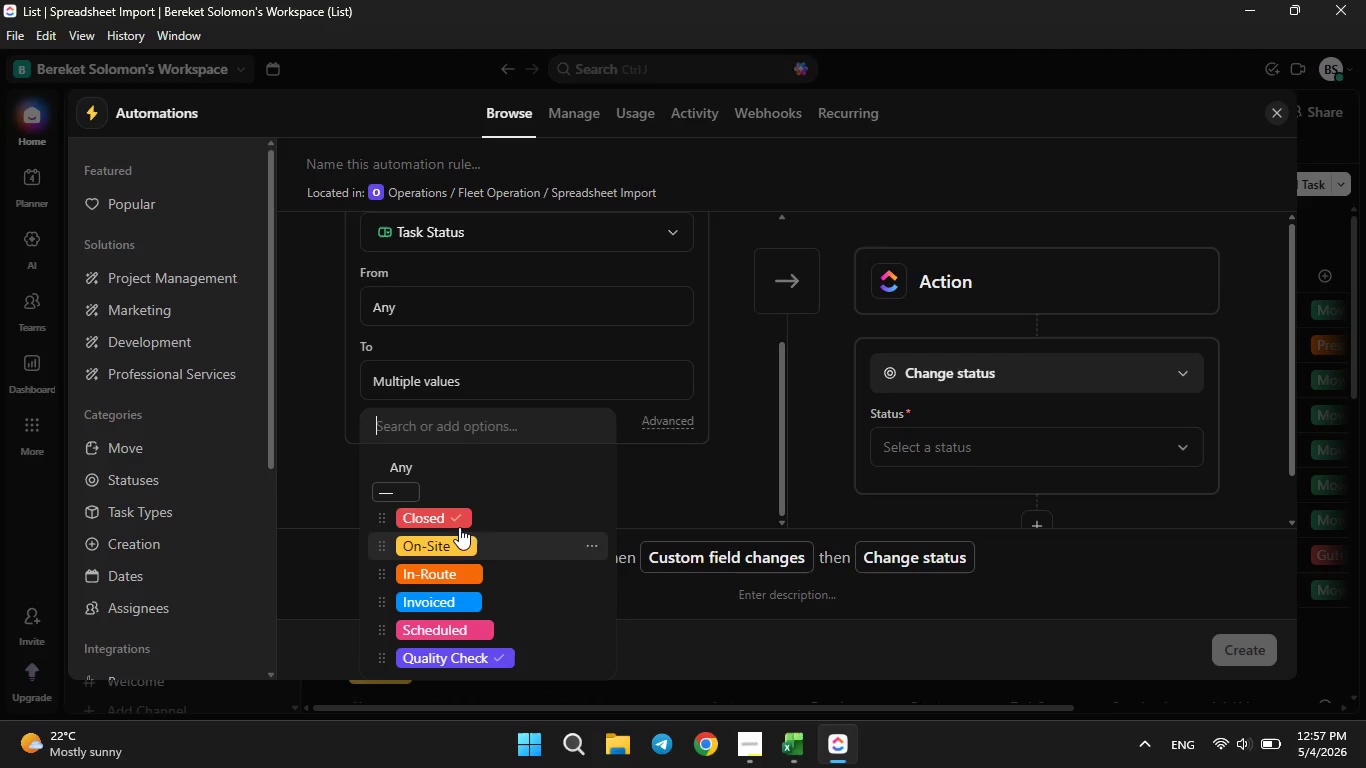 
left_click([593, 514])
 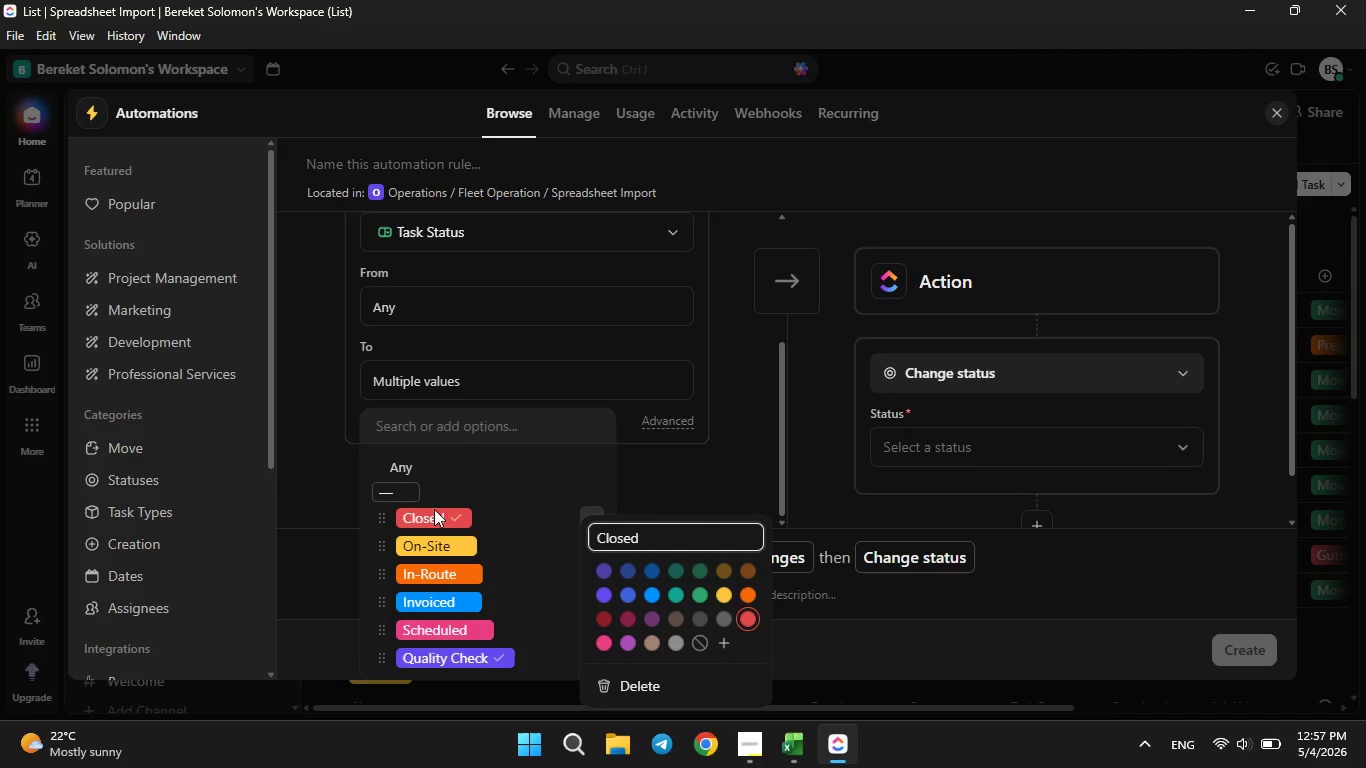 
left_click([380, 512])
 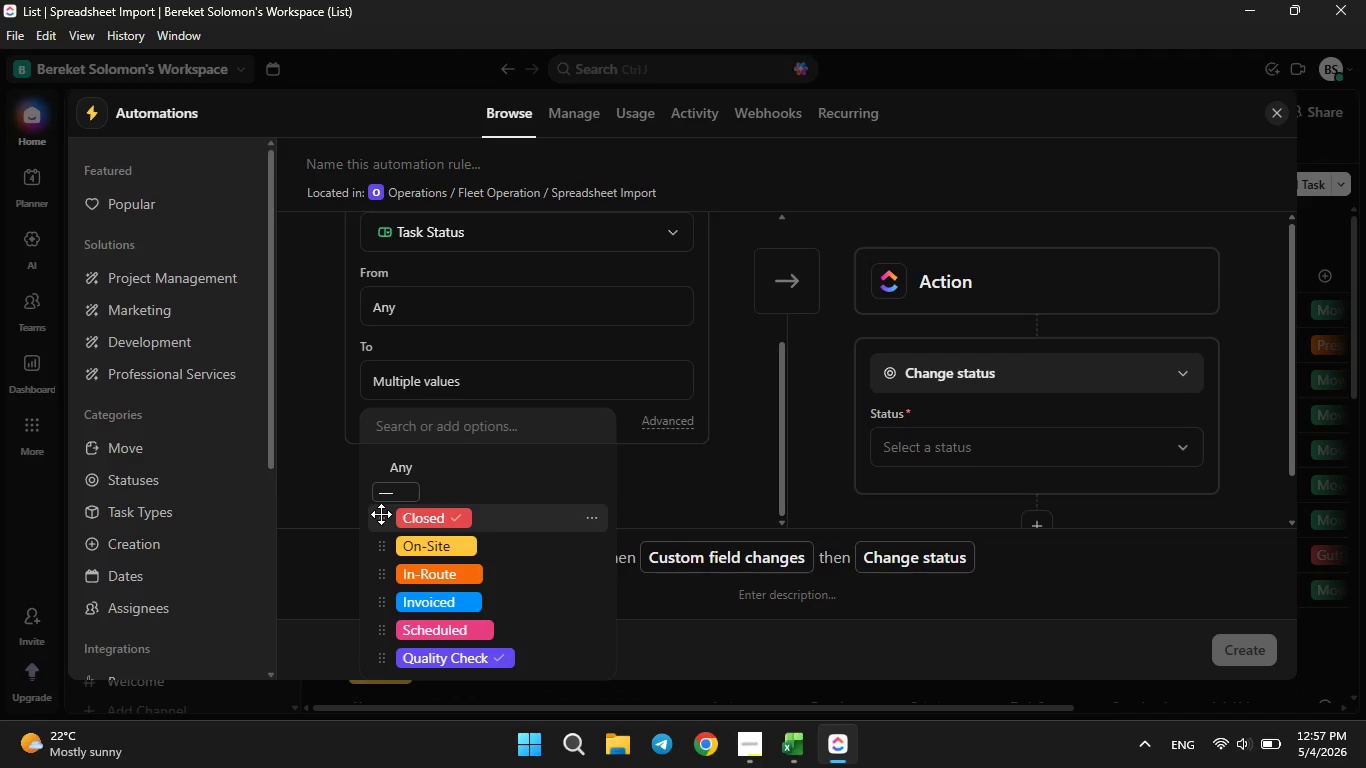 
double_click([381, 514])
 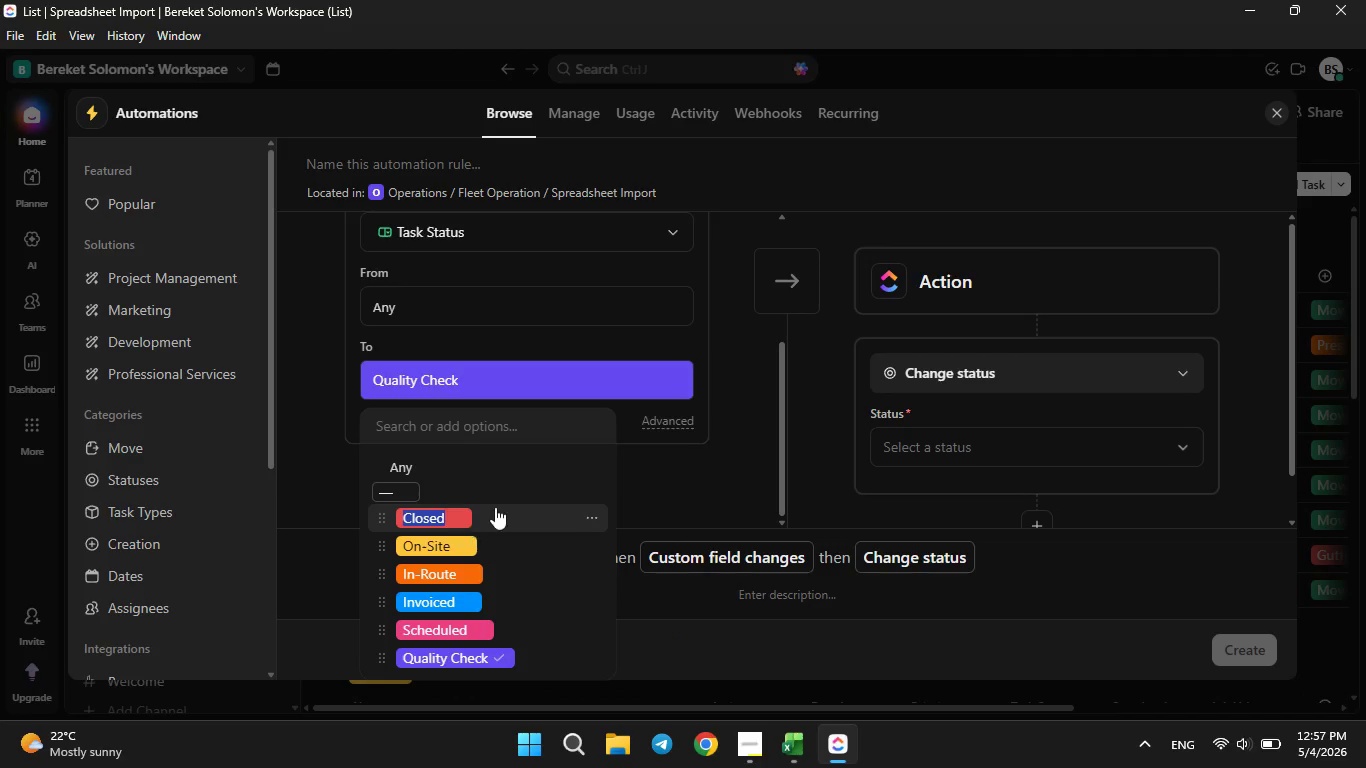 
left_click([496, 505])
 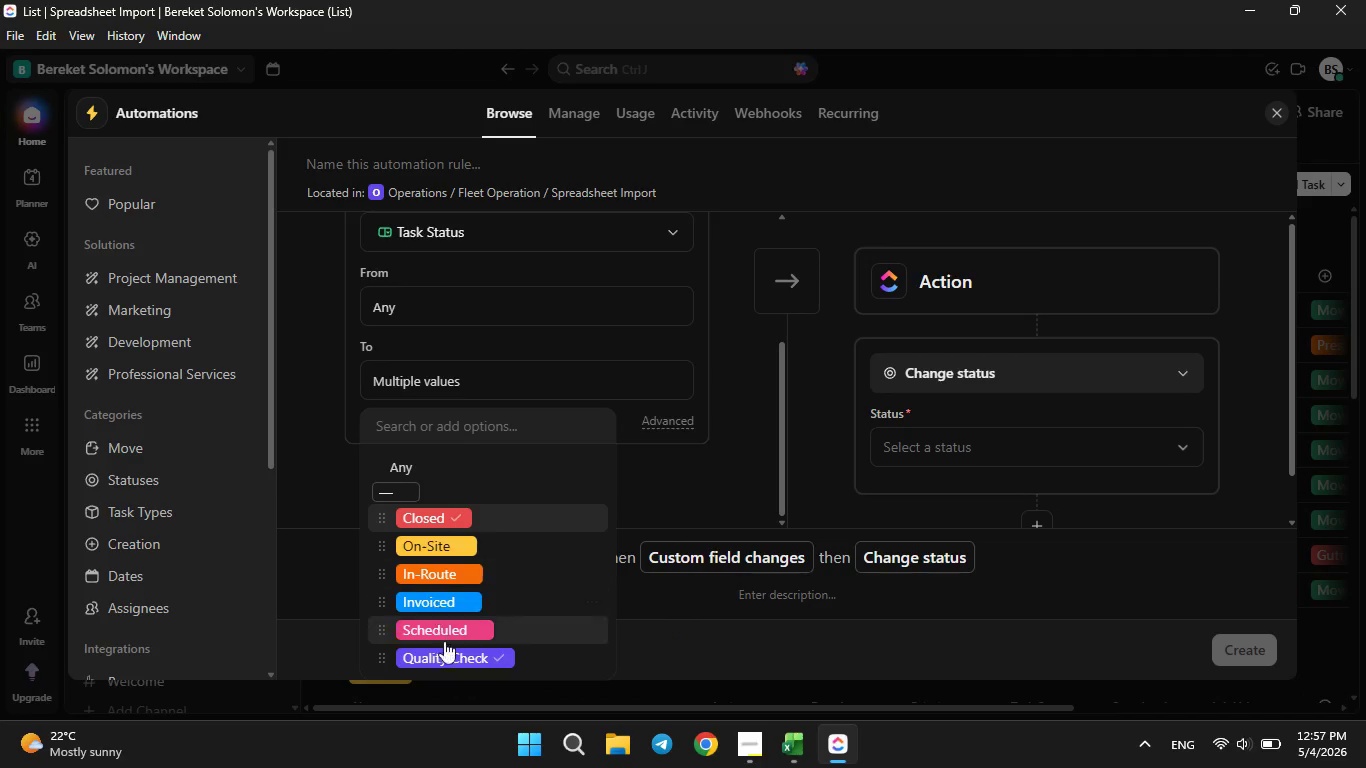 
double_click([448, 662])
 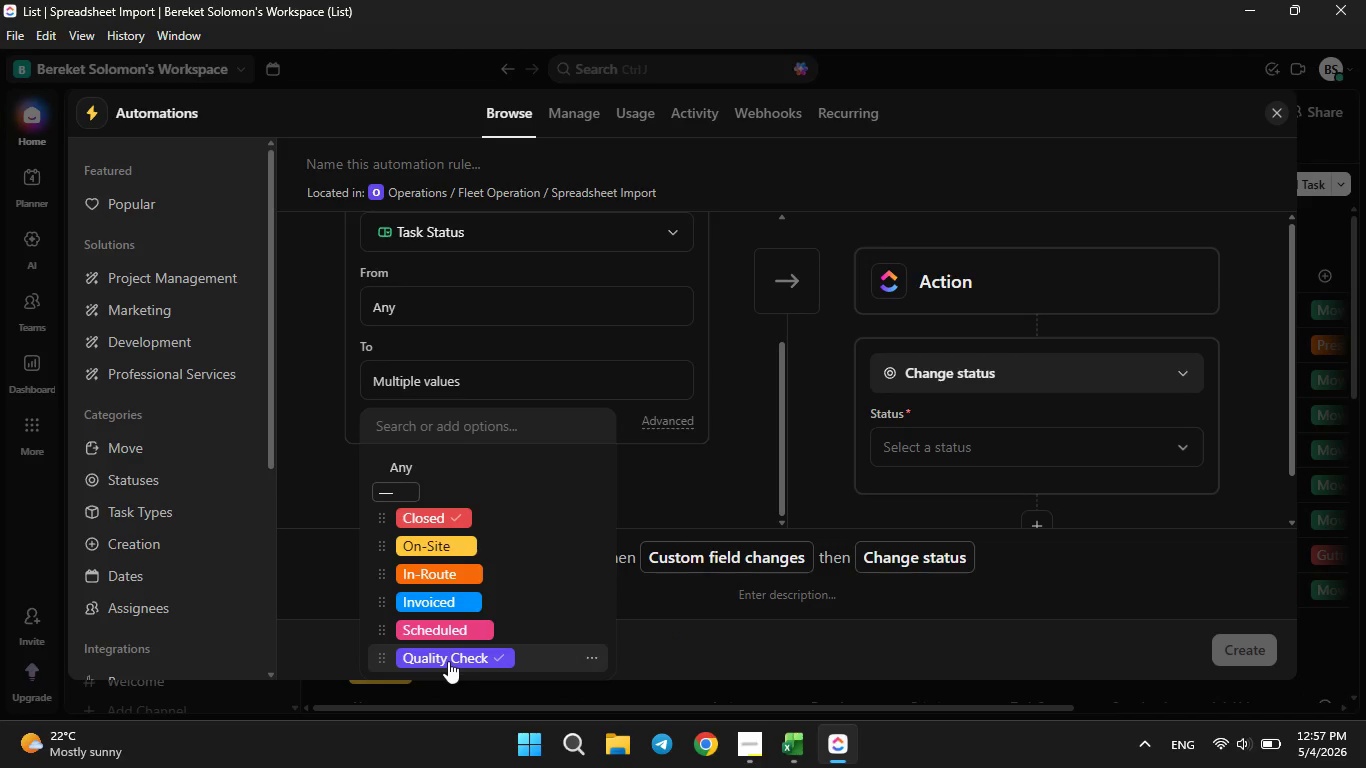 
left_click([448, 661])
 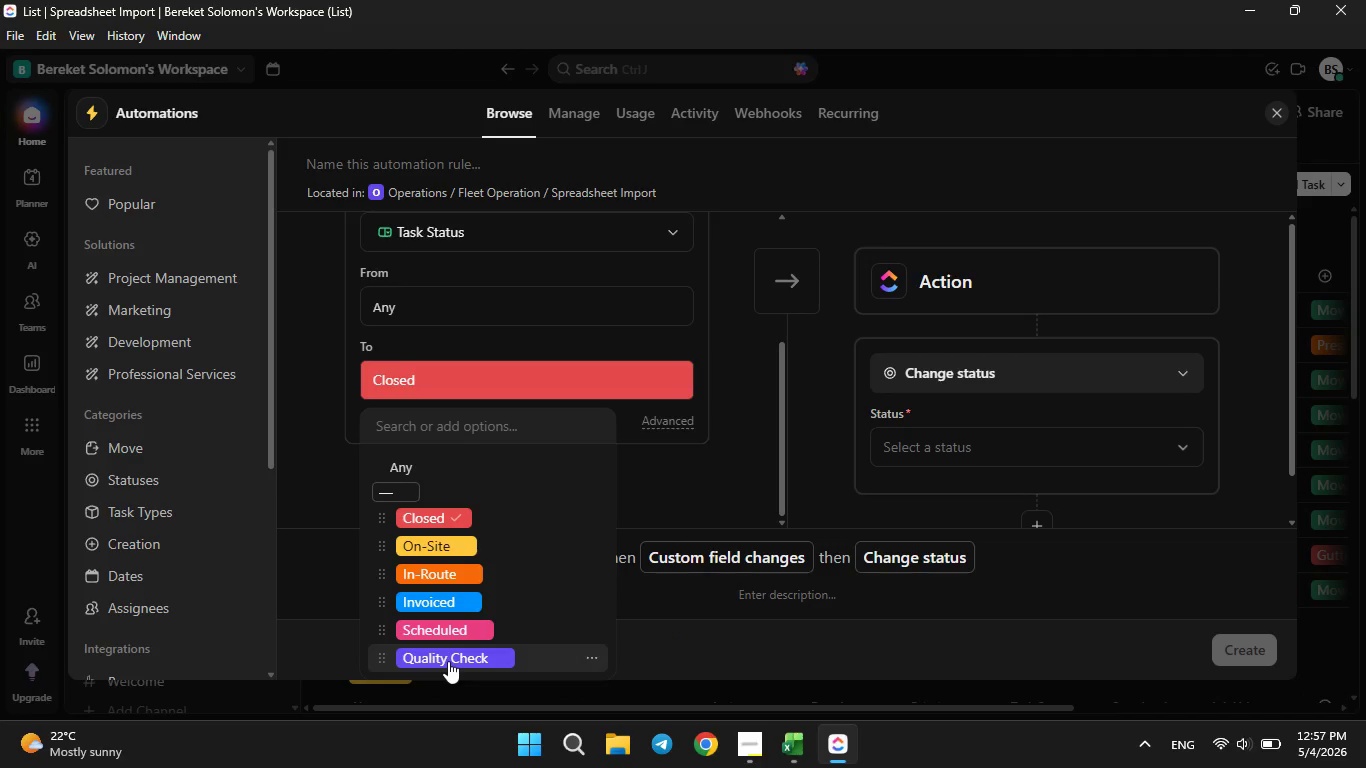 
left_click([448, 661])
 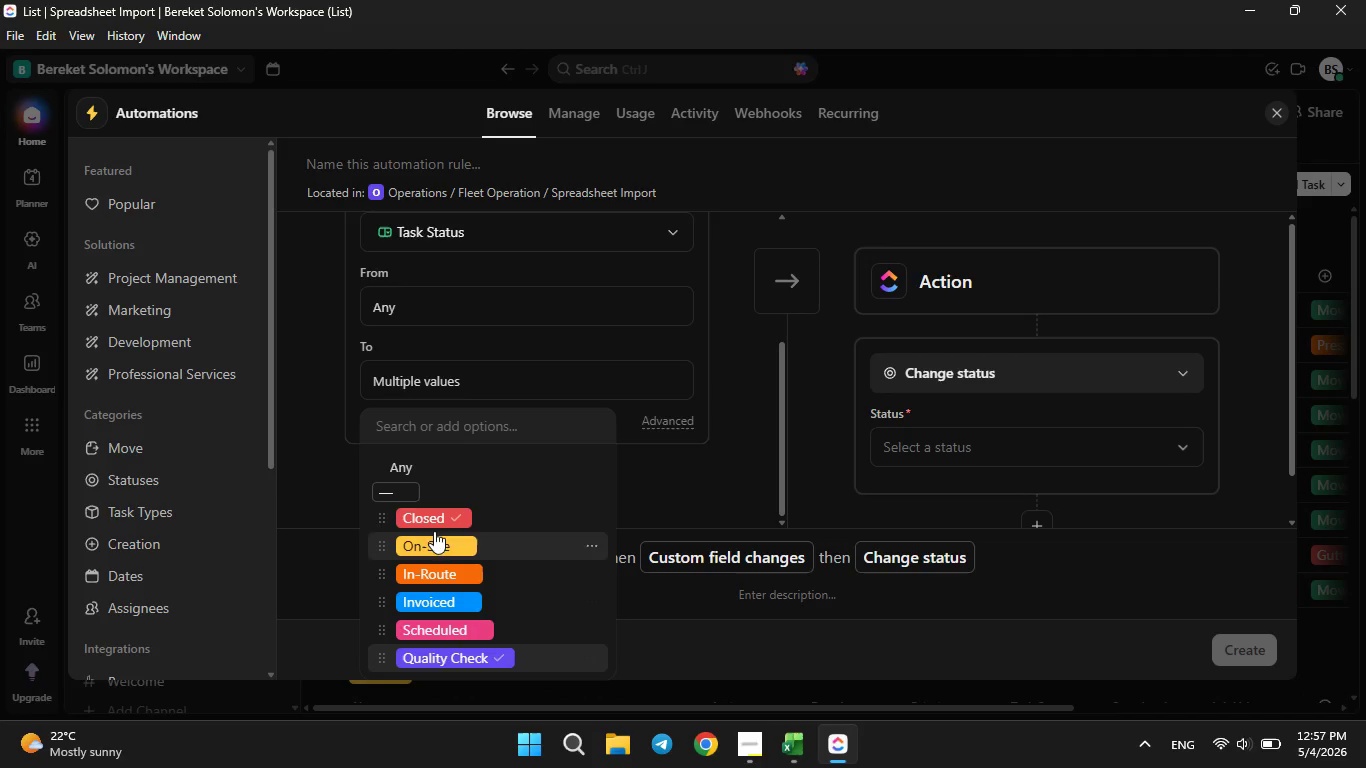 
left_click([434, 514])
 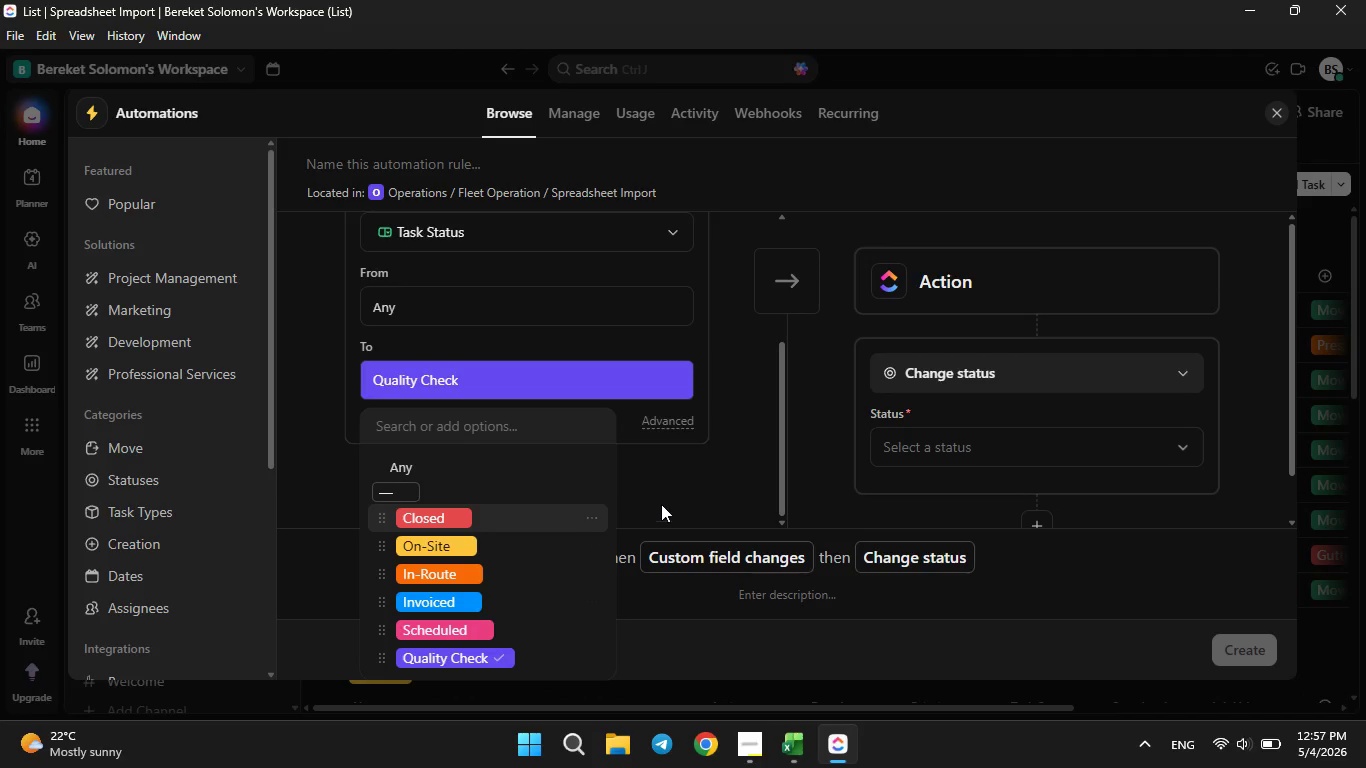 
left_click([672, 478])
 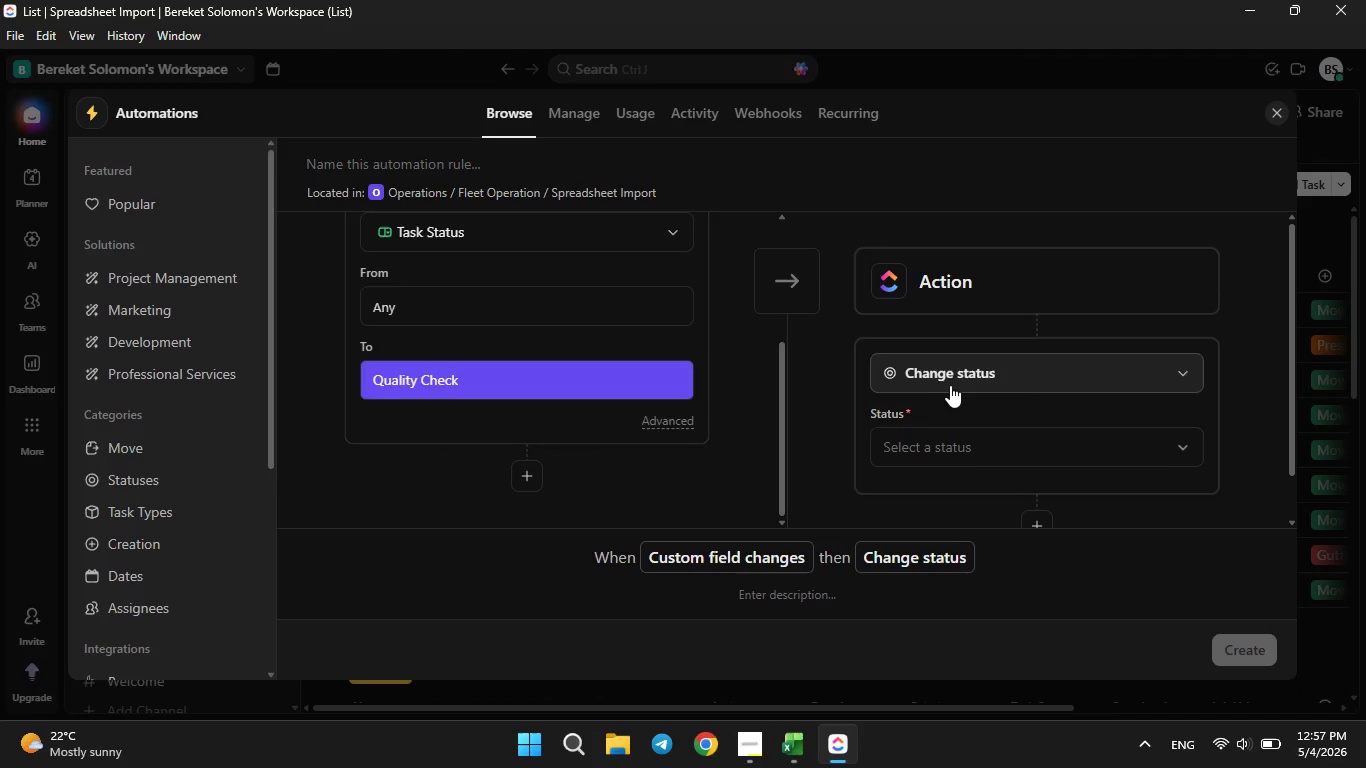 
left_click([953, 379])
 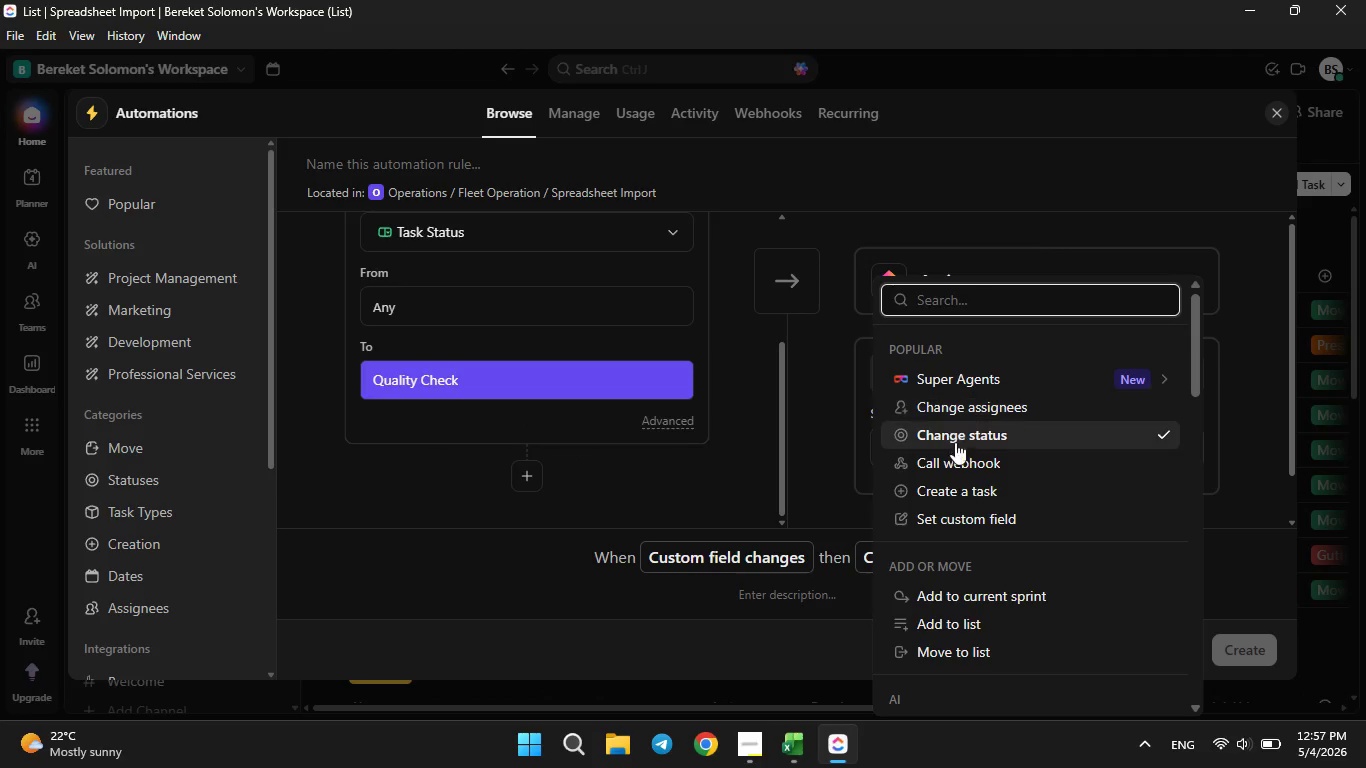 
scroll: coordinate [958, 493], scroll_direction: down, amount: 6.0
 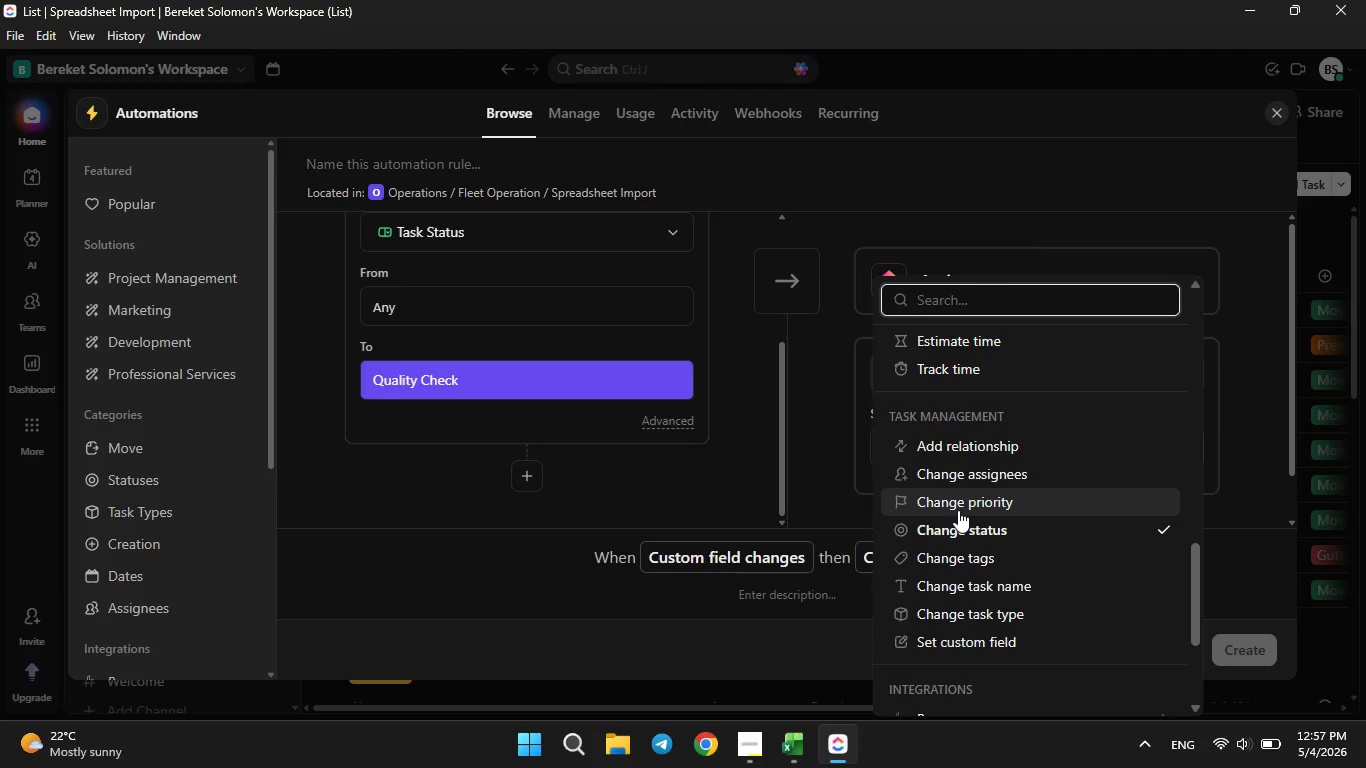 
left_click([958, 507])
 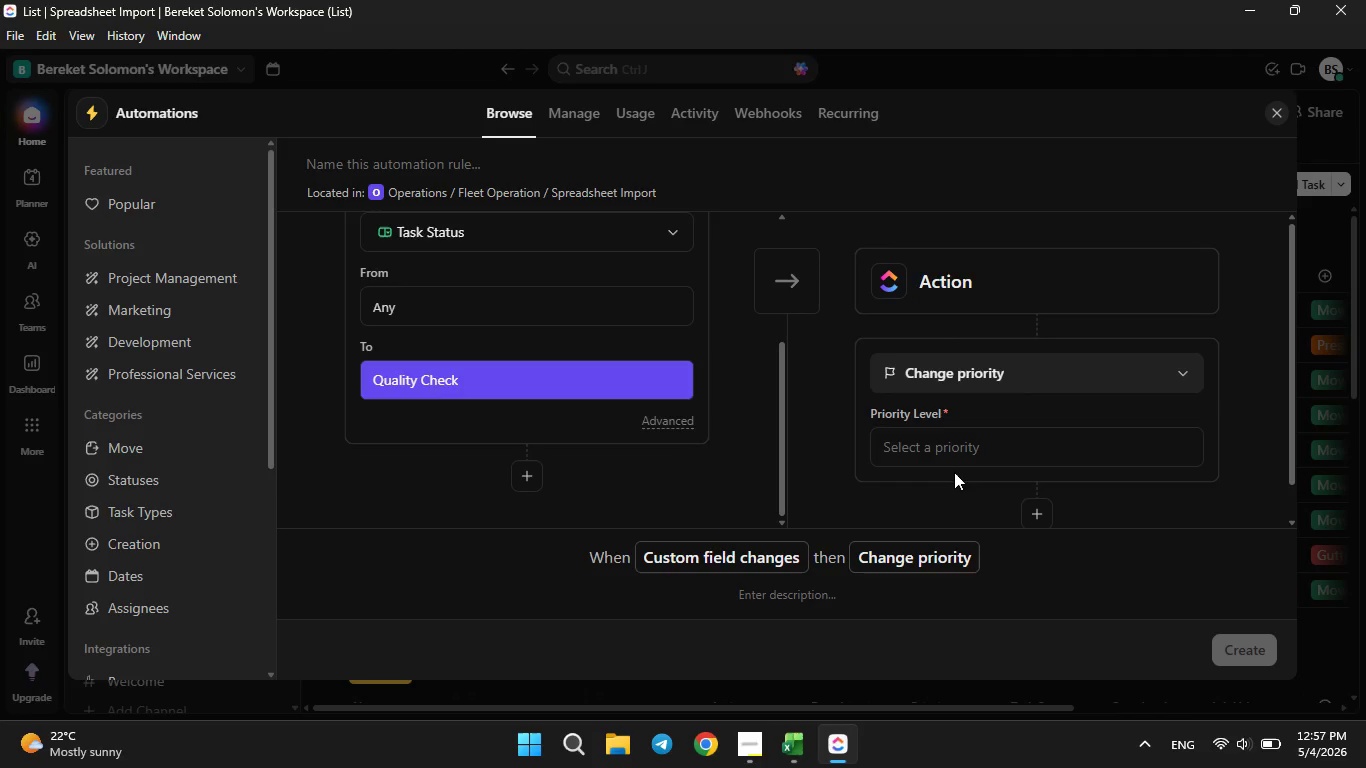 
left_click([951, 454])
 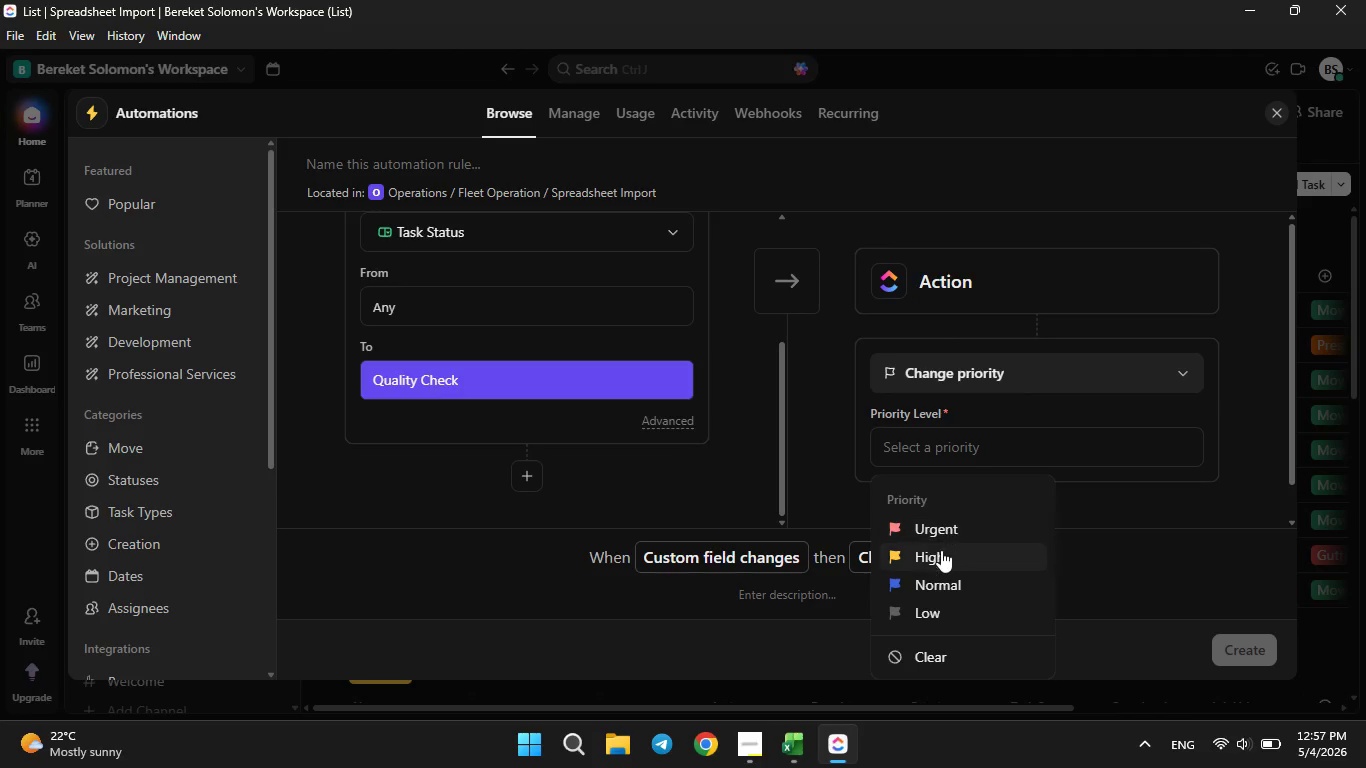 
left_click([941, 552])
 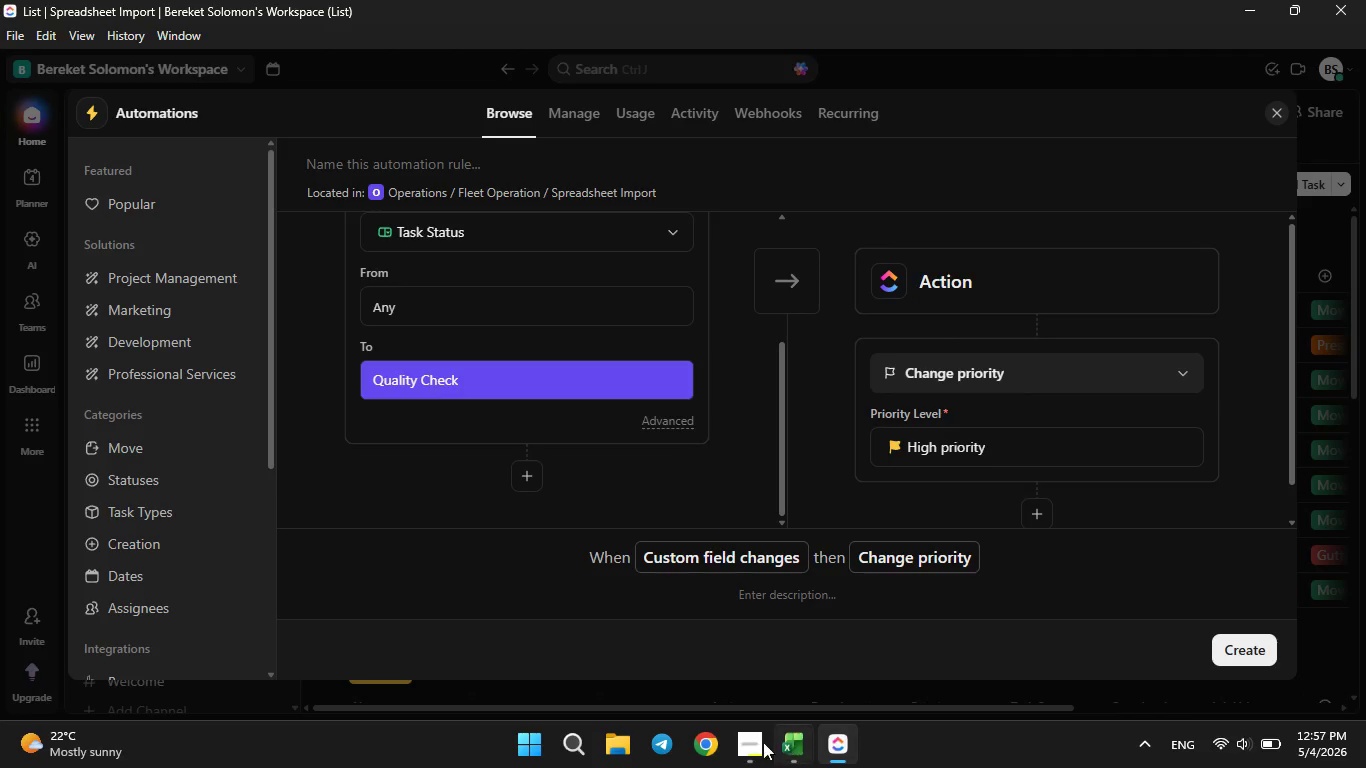 
left_click([746, 747])